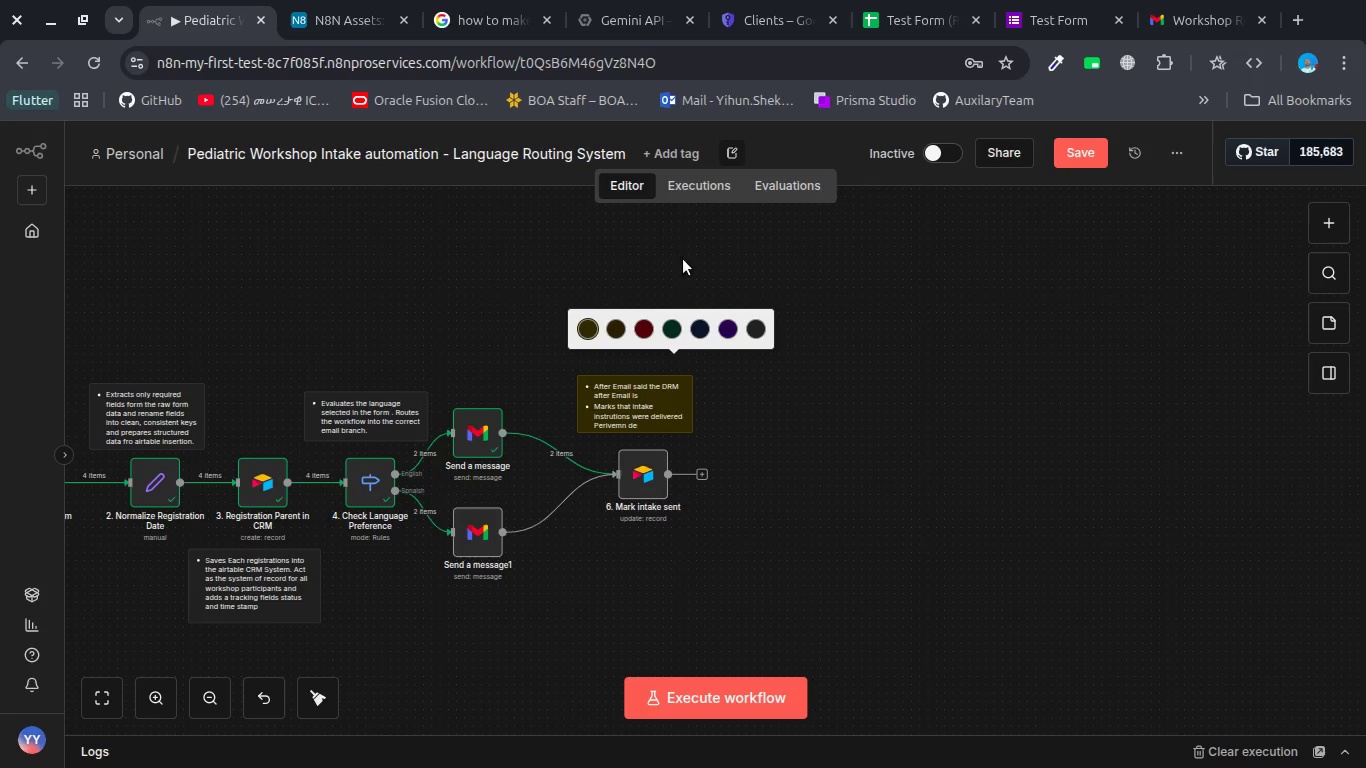 
wait(7.97)
 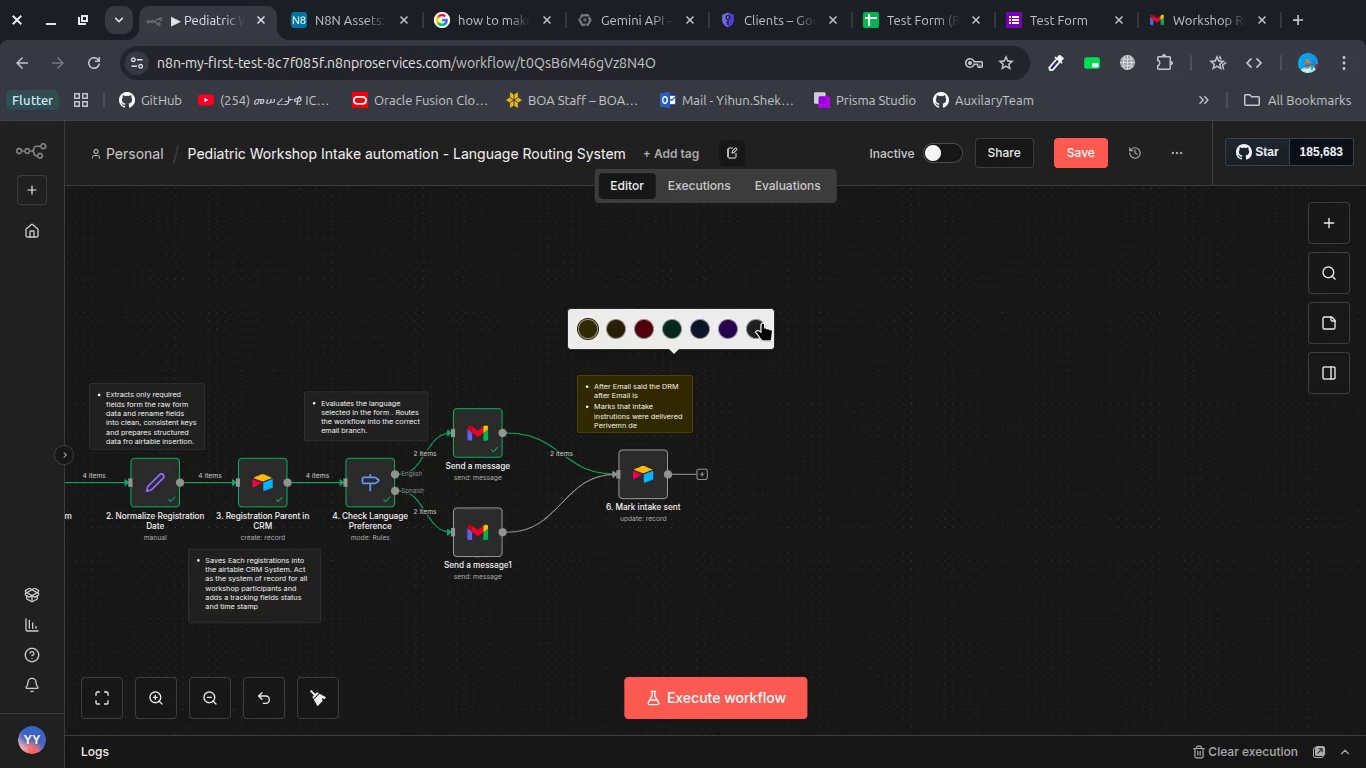 
left_click([751, 330])
 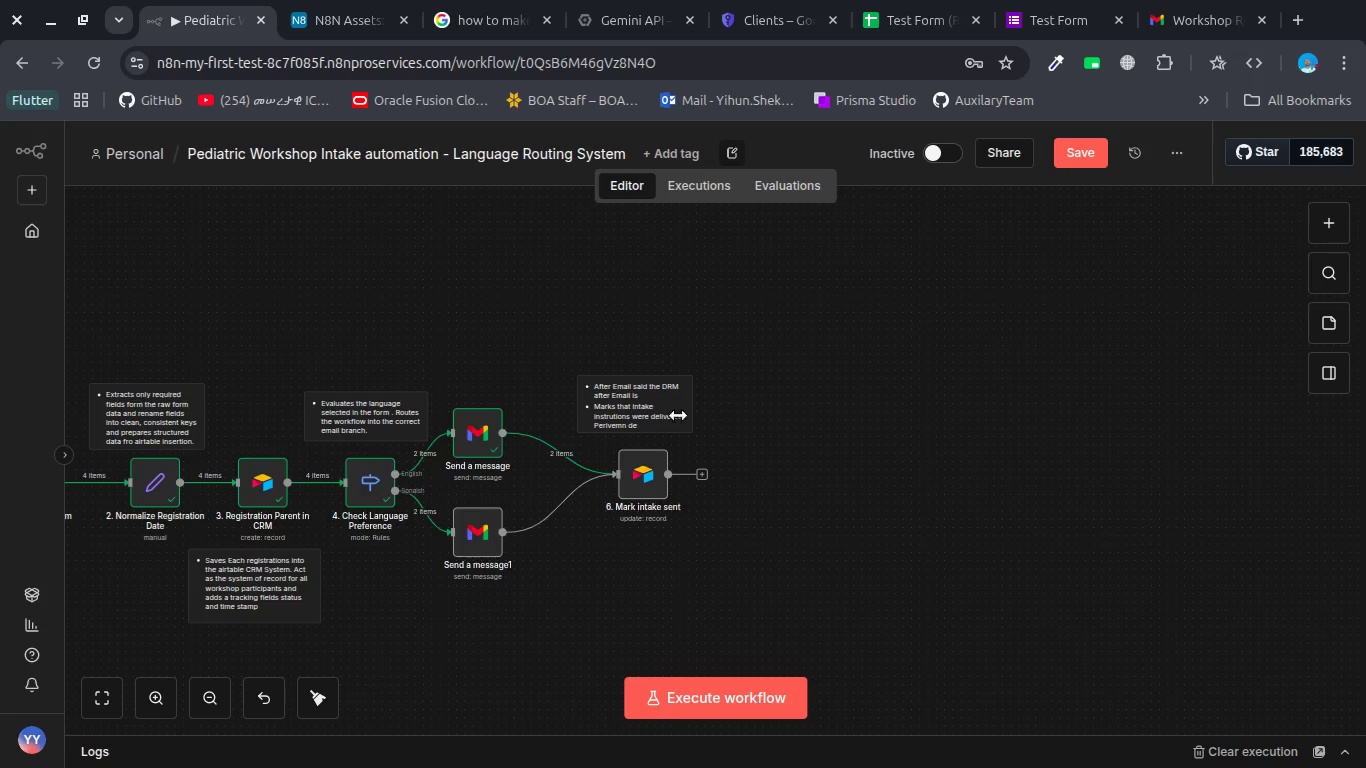 
scroll: coordinate [677, 415], scroll_direction: up, amount: 6.0
 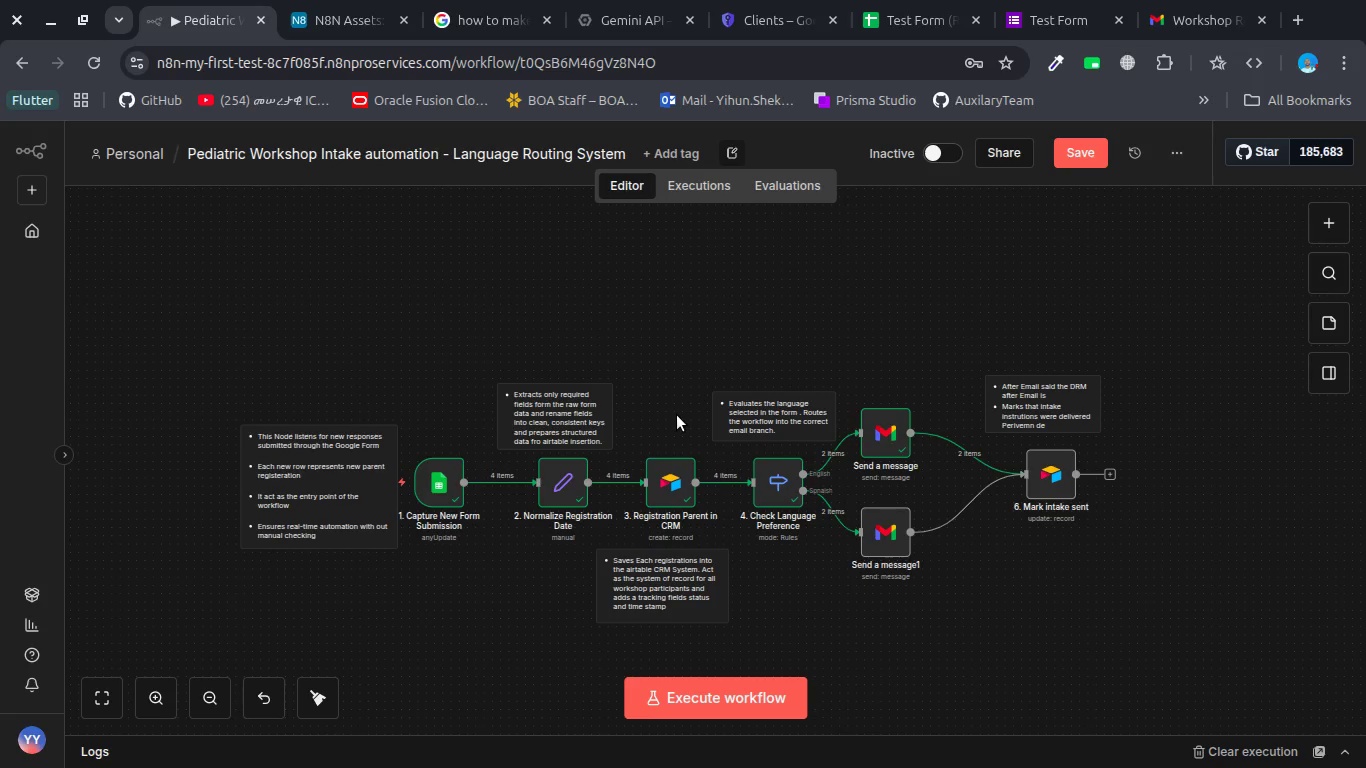 
key(Alt+AltLeft)
 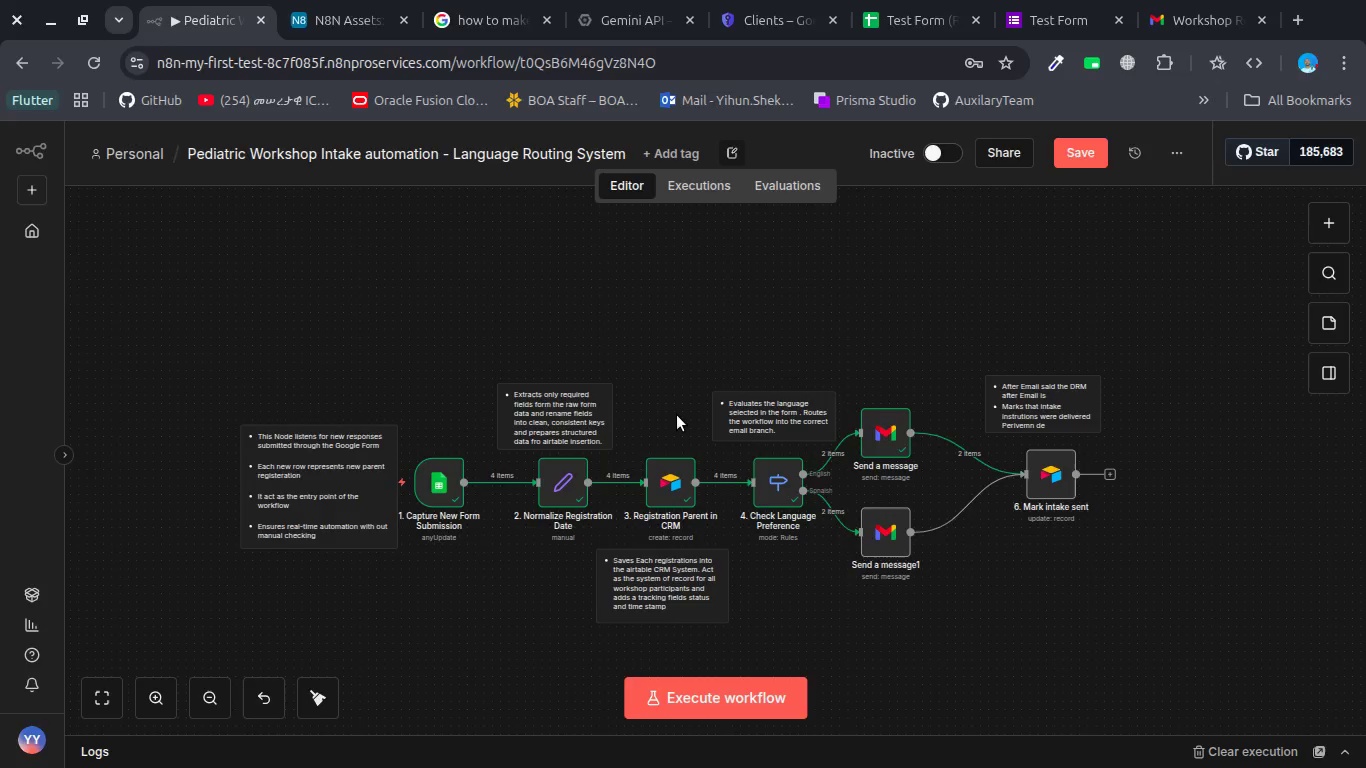 
key(Alt+Tab)